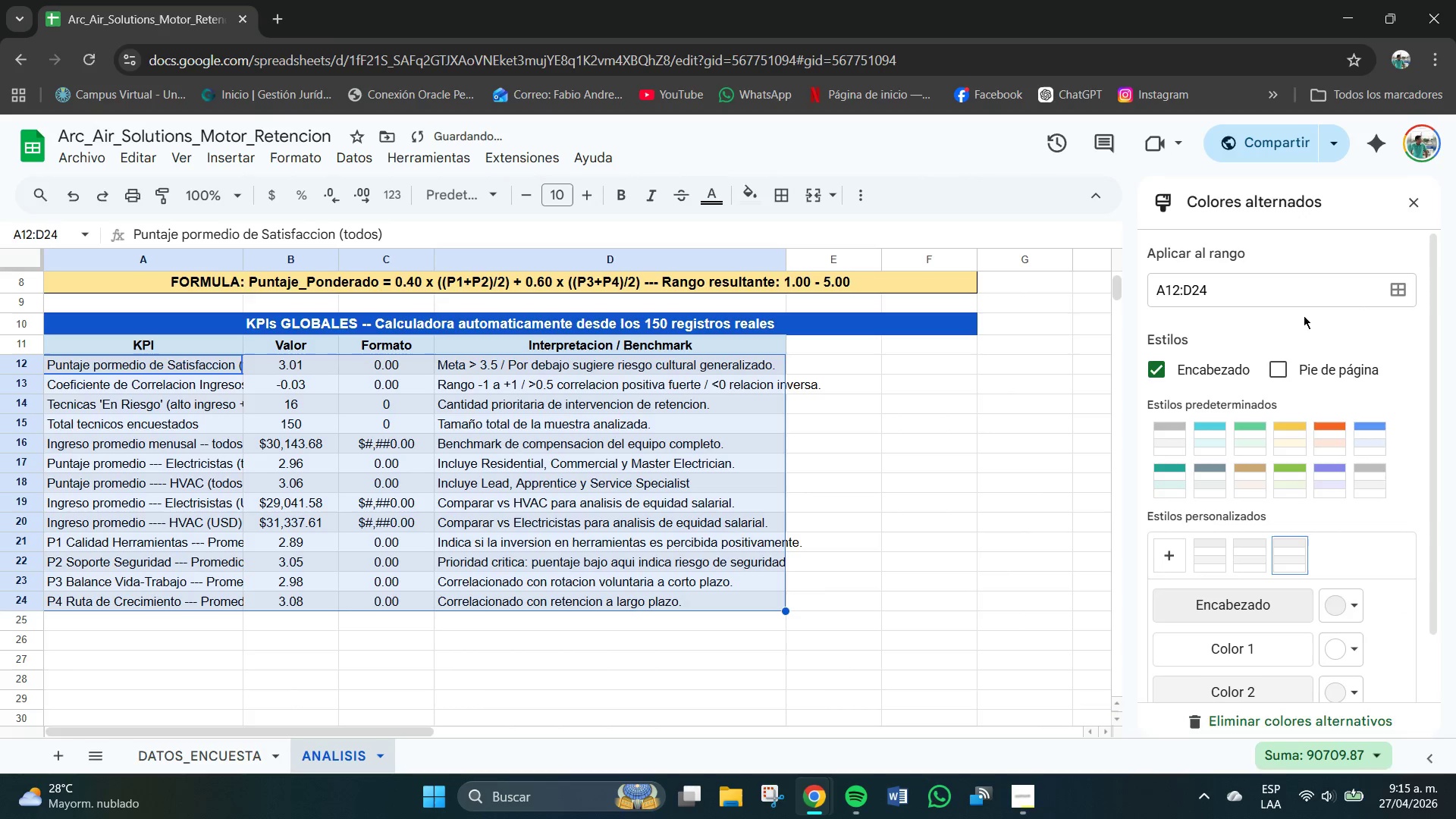 
scroll: coordinate [1386, 605], scroll_direction: down, amount: 4.0
 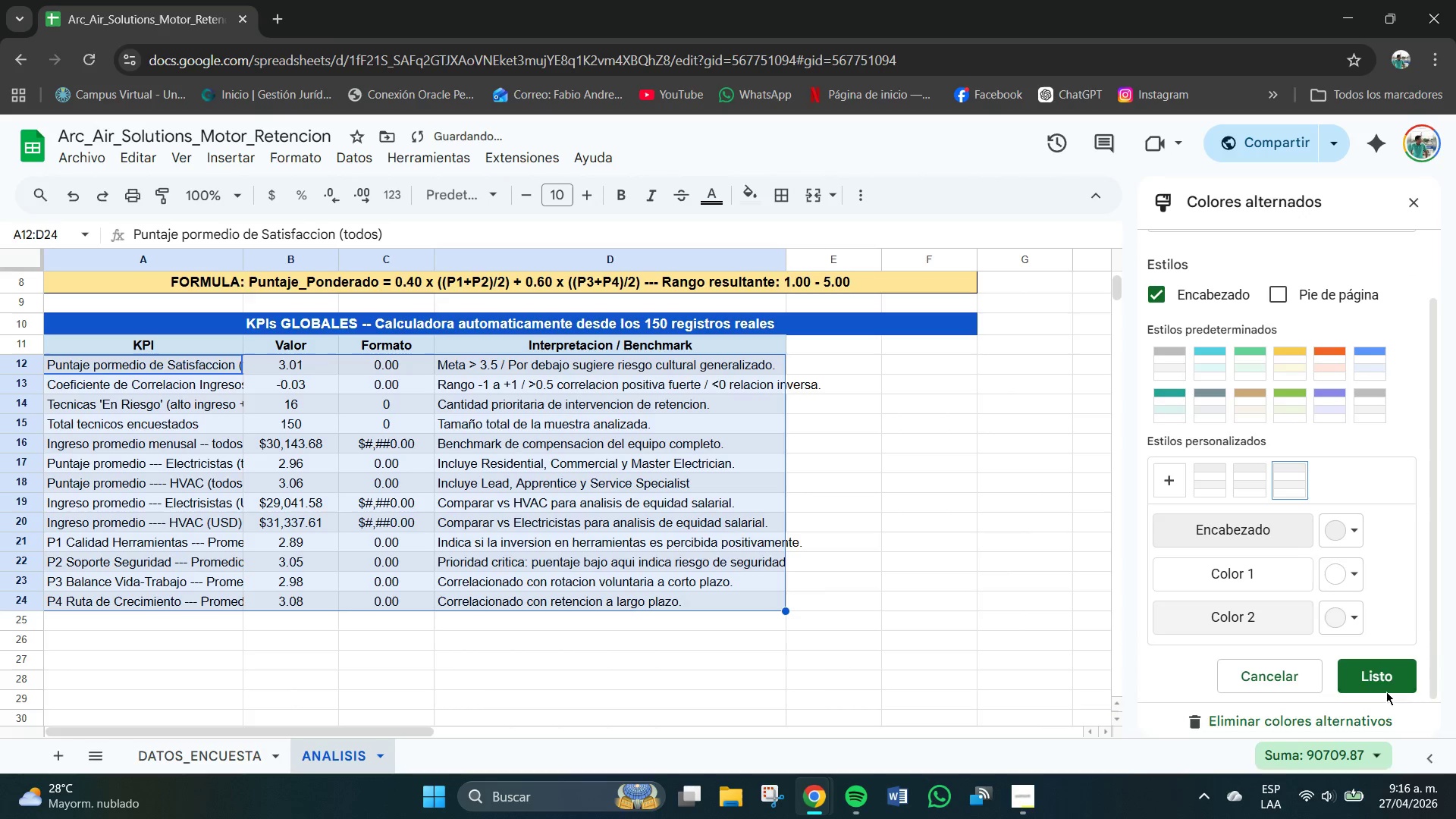 
left_click([1385, 682])
 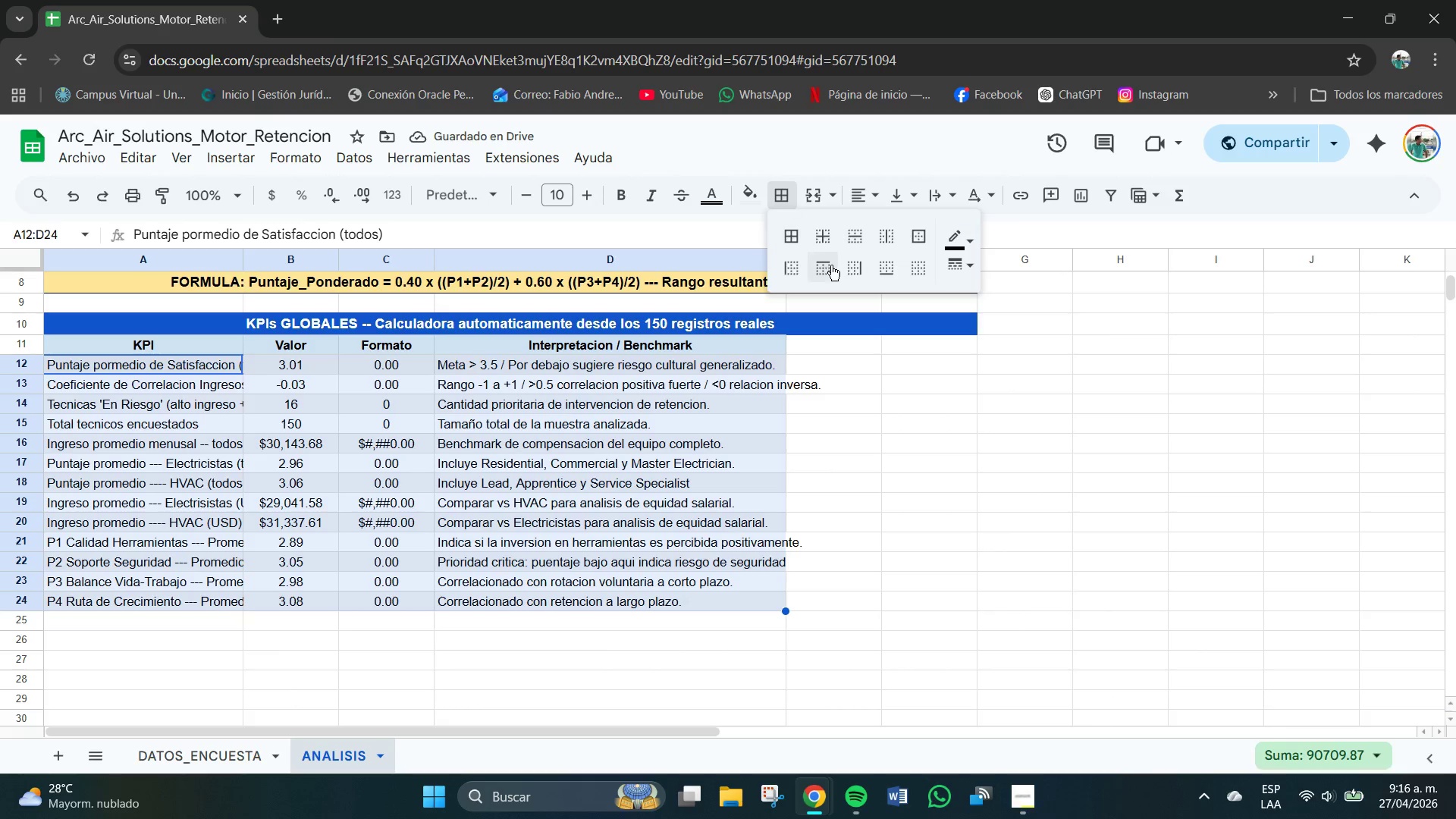 
left_click([786, 234])
 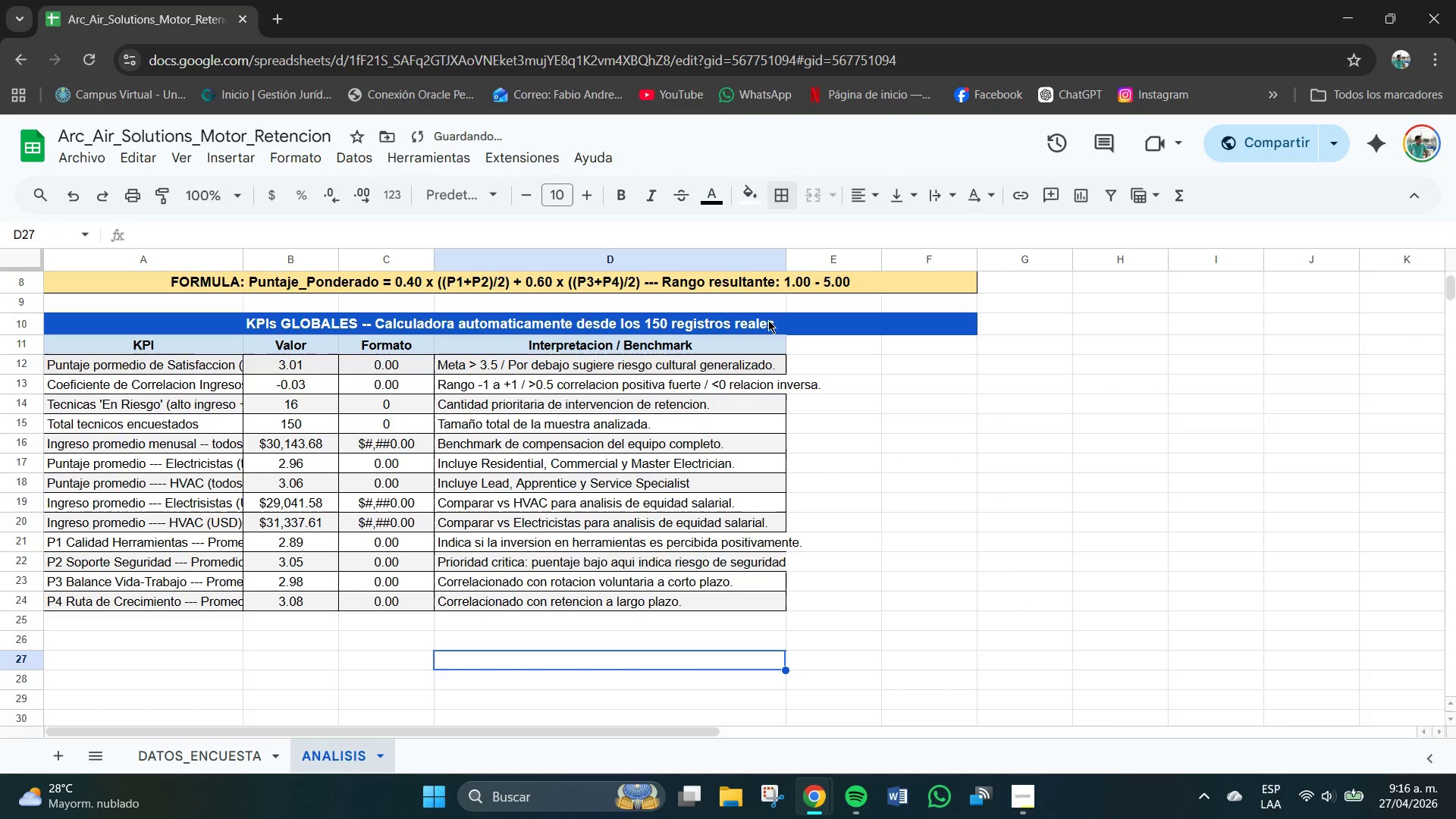 